 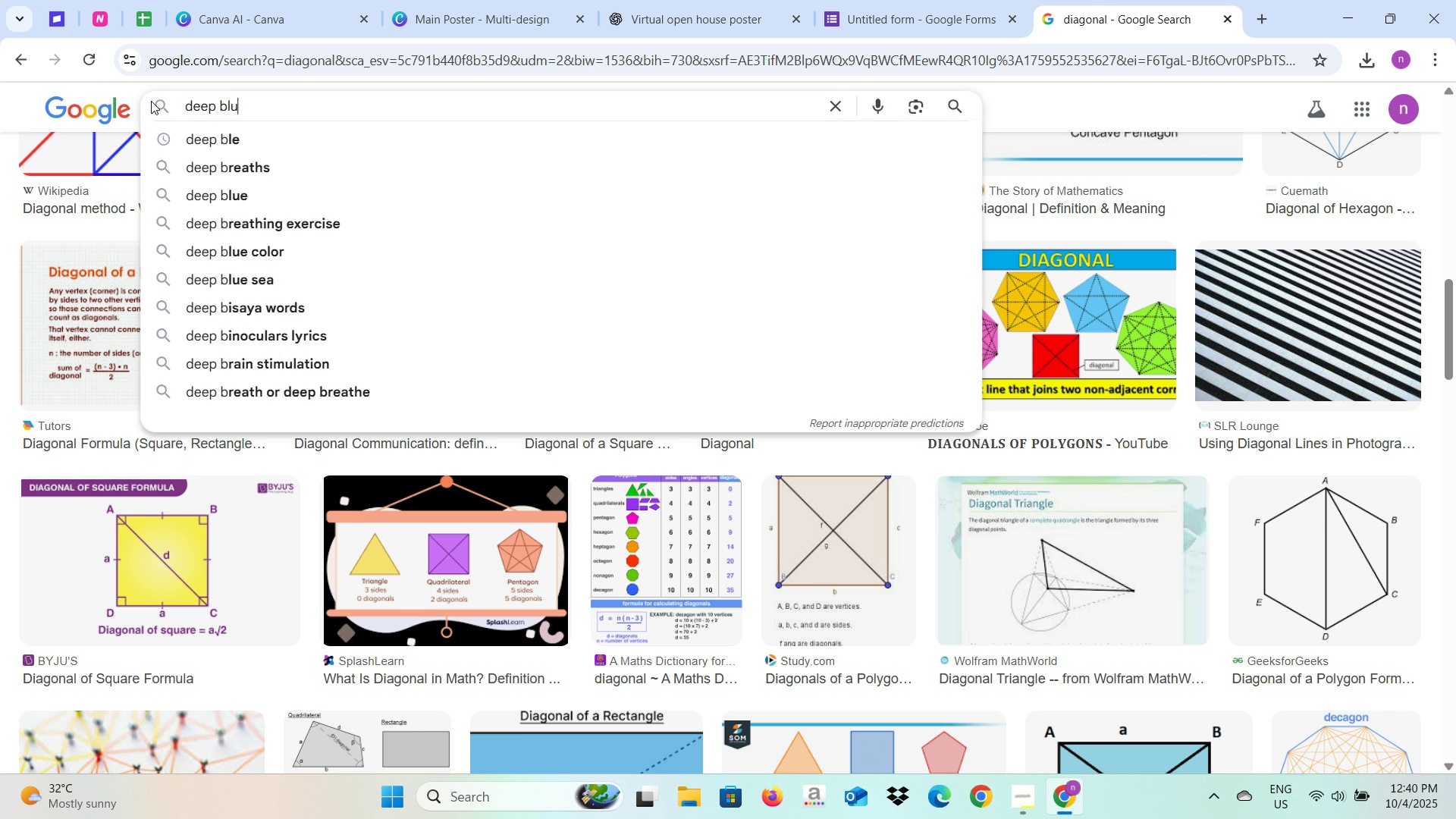 
key(Enter)
 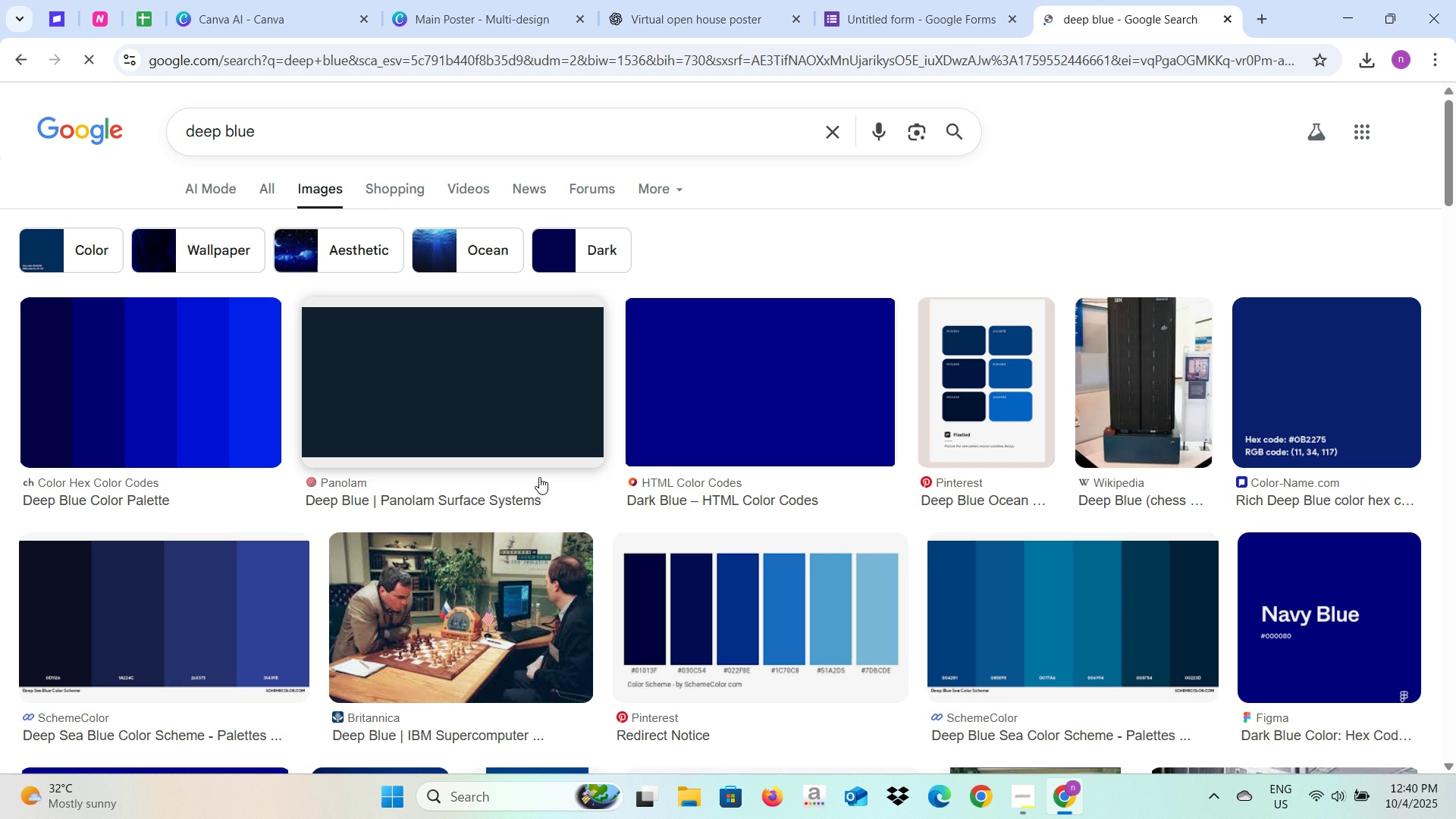 
left_click([759, 428])
 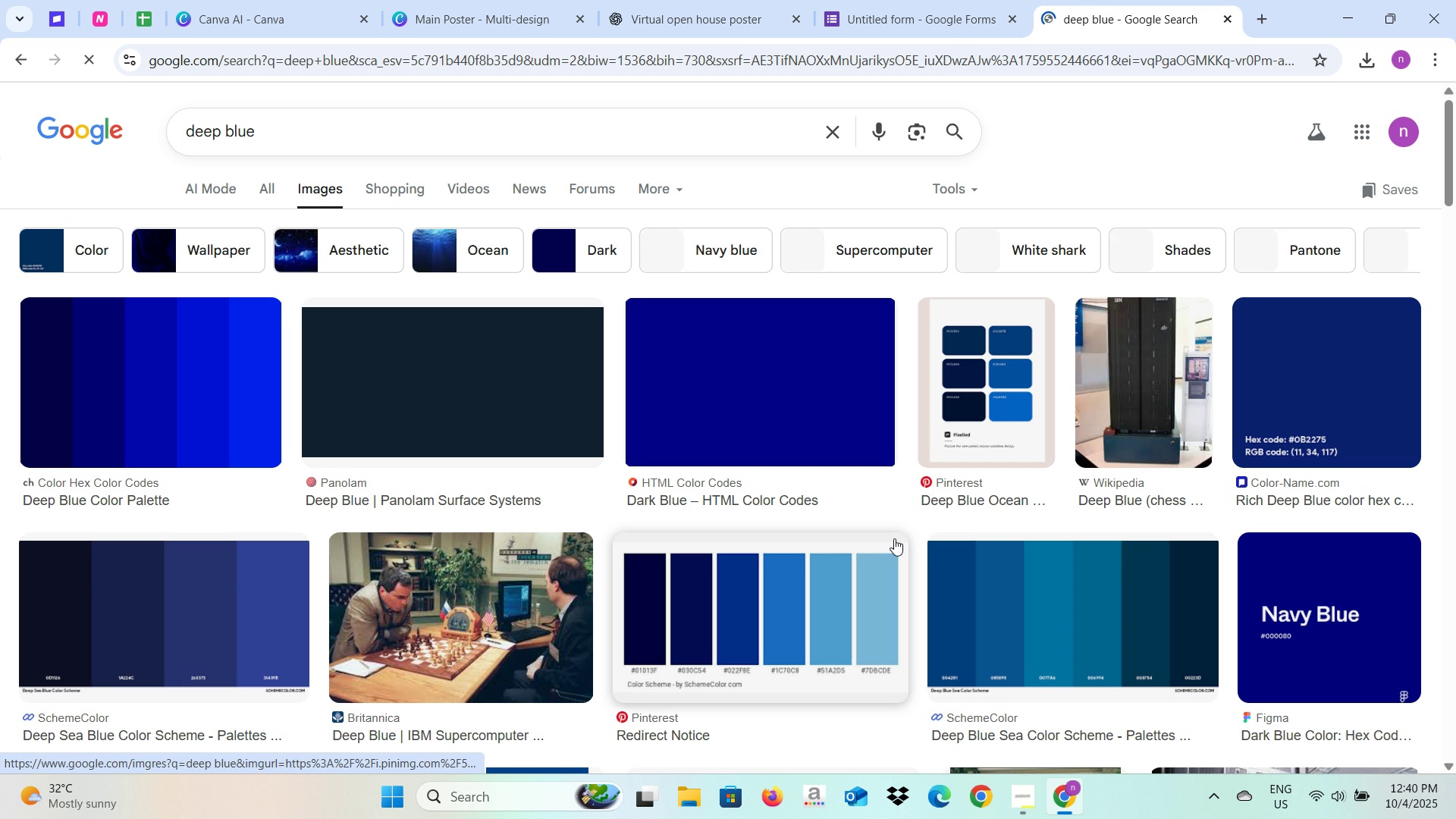 
wait(8.95)
 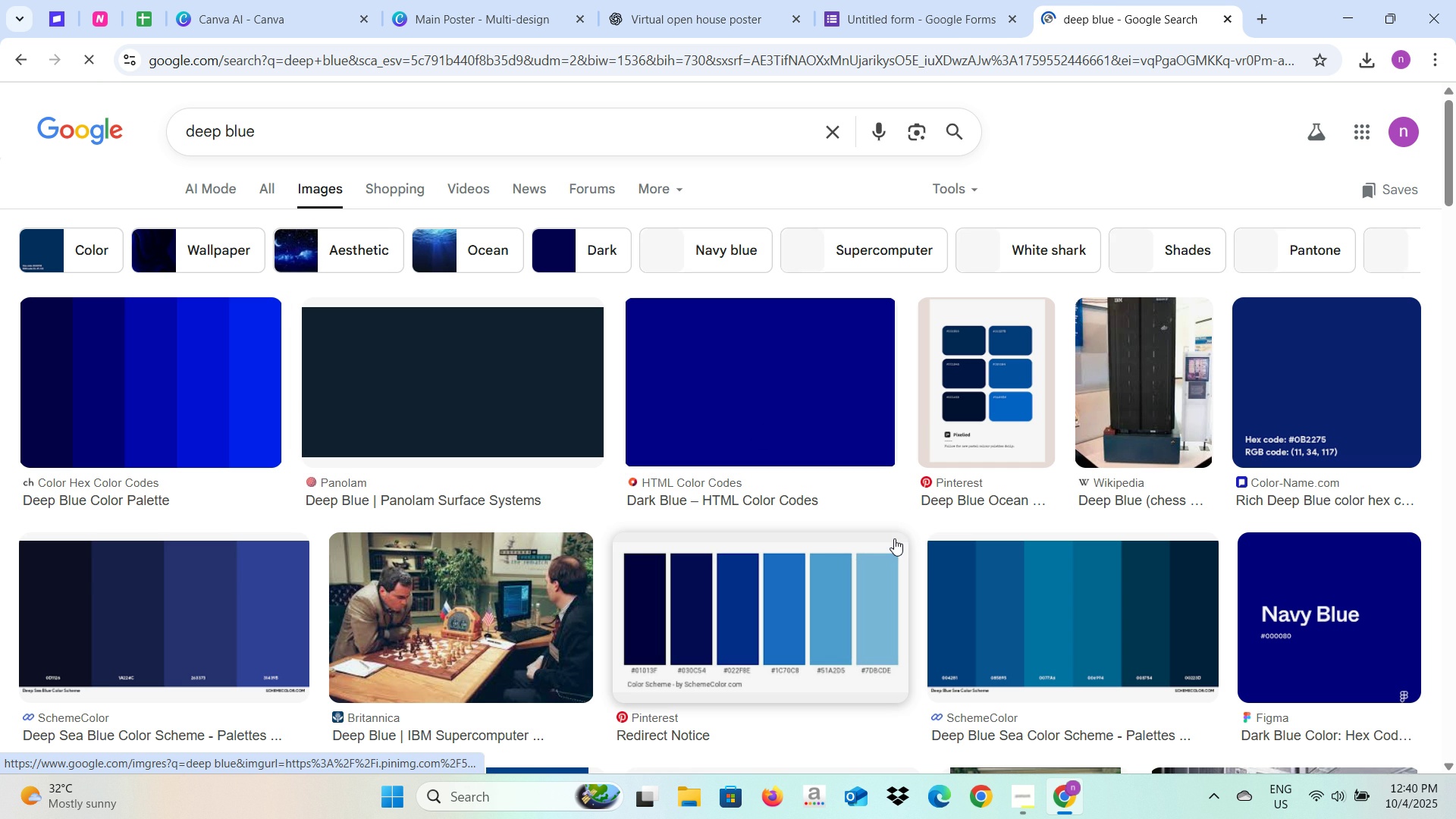 
right_click([1146, 455])
 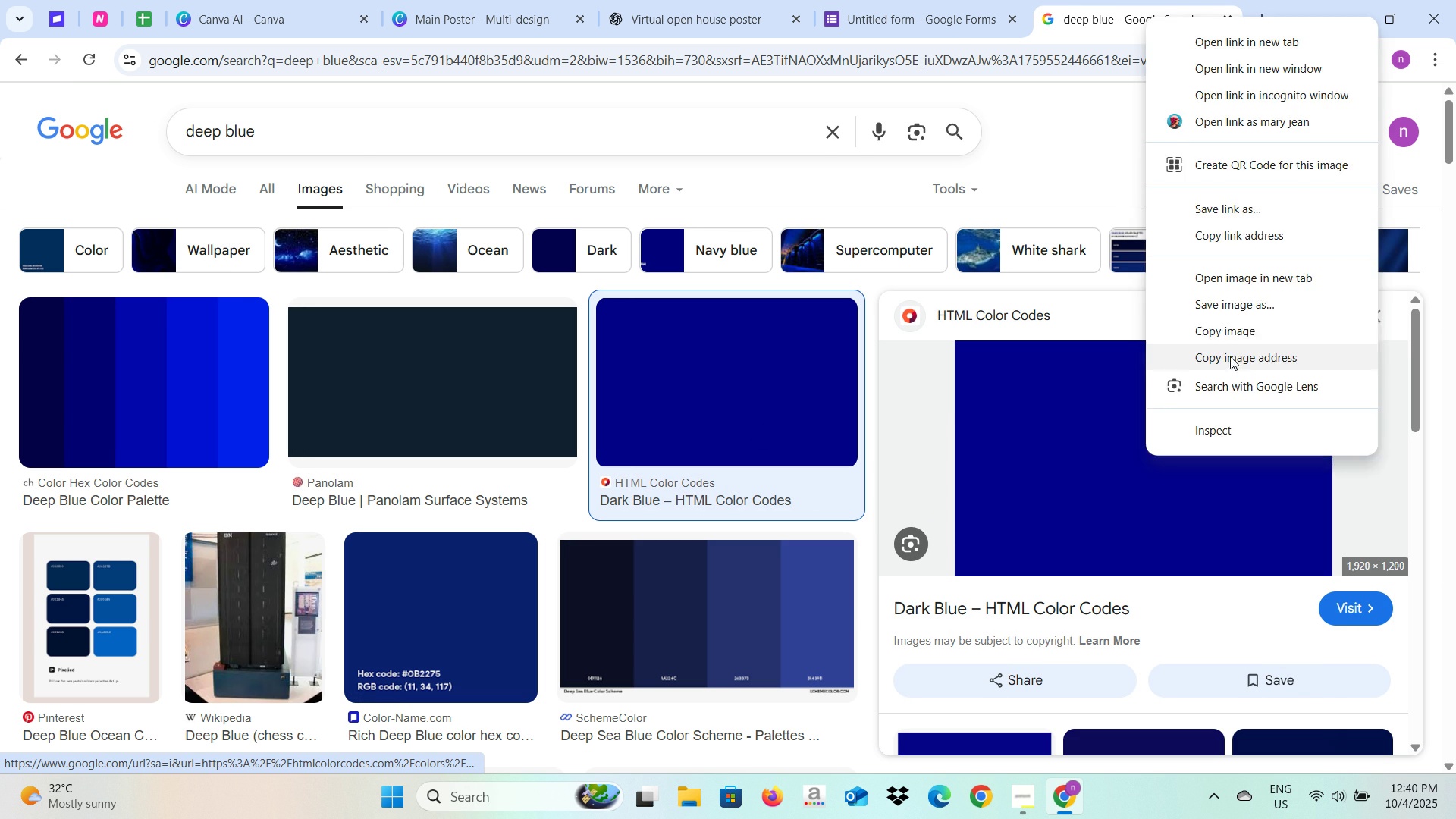 
left_click([1231, 340])
 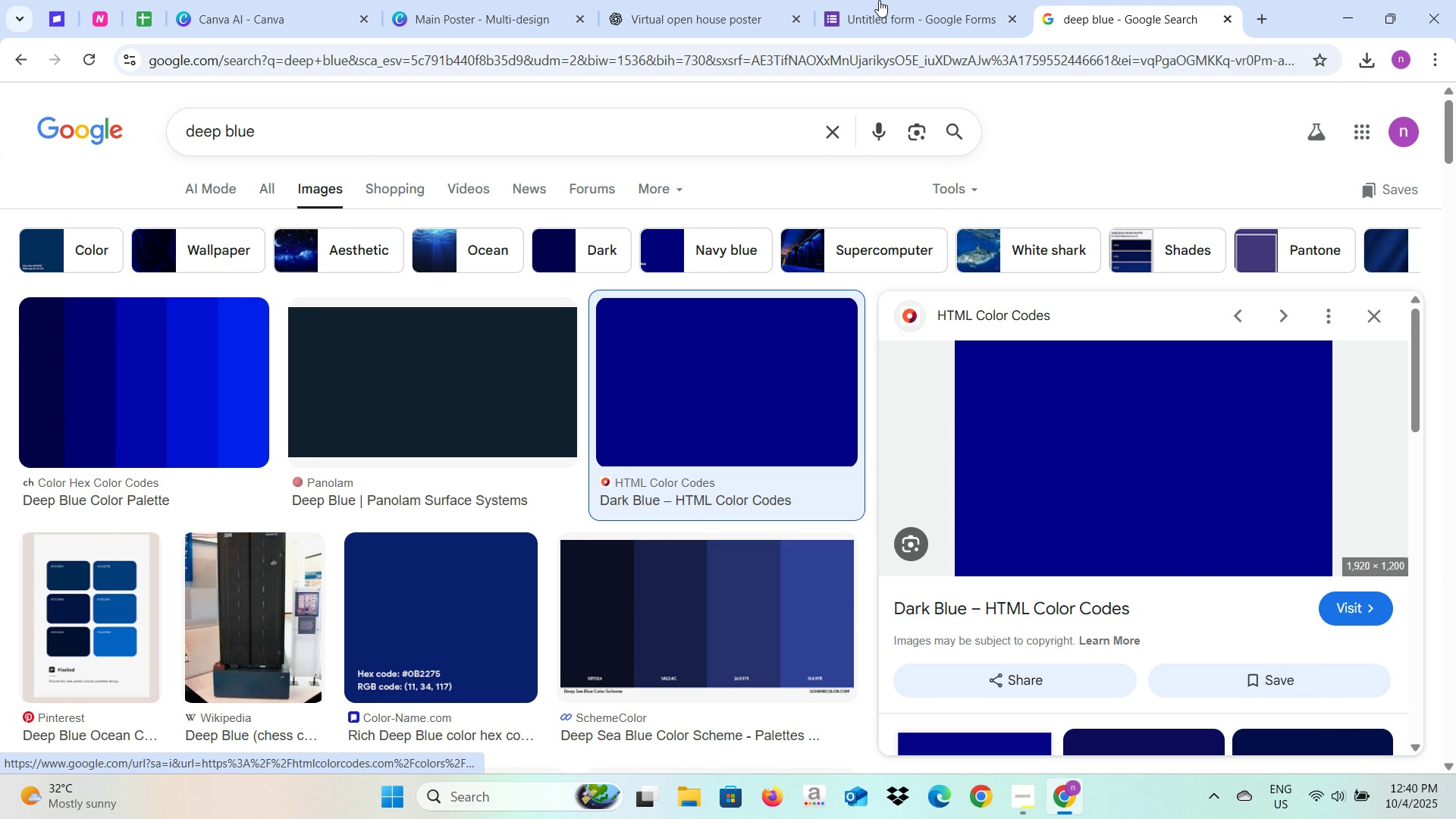 
left_click([880, 0])
 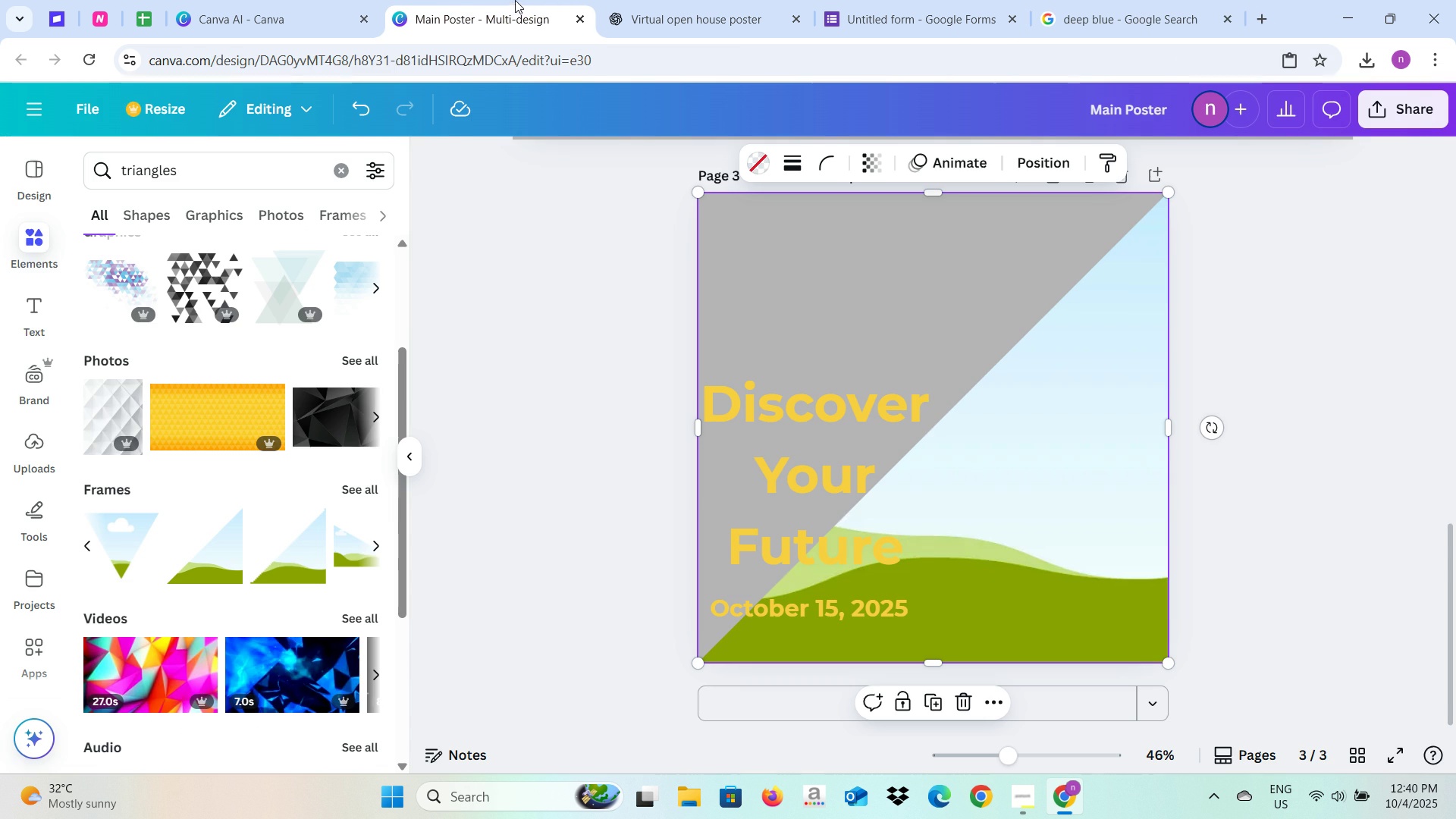 
left_click([515, 0])
 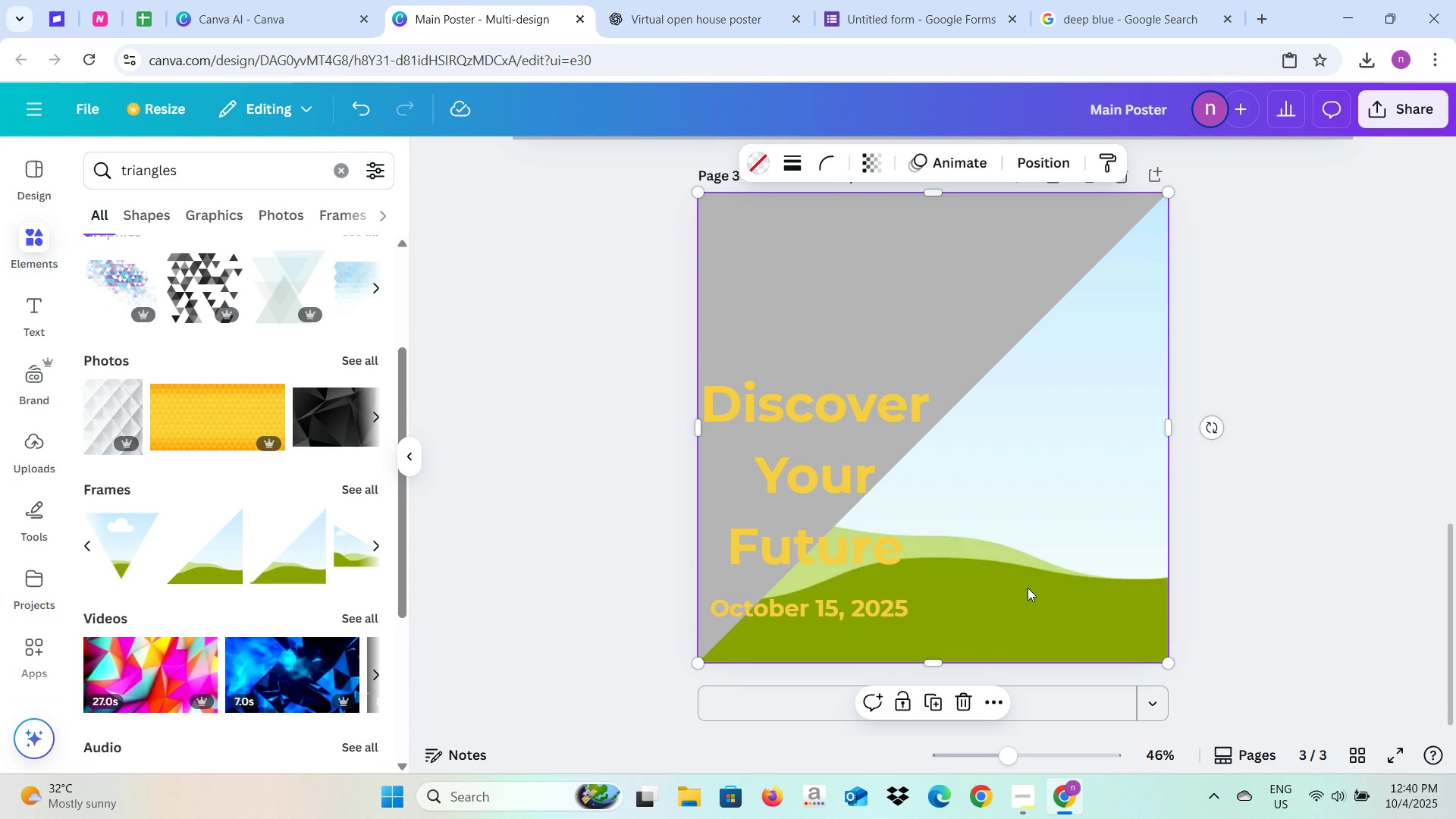 
left_click([1028, 585])